 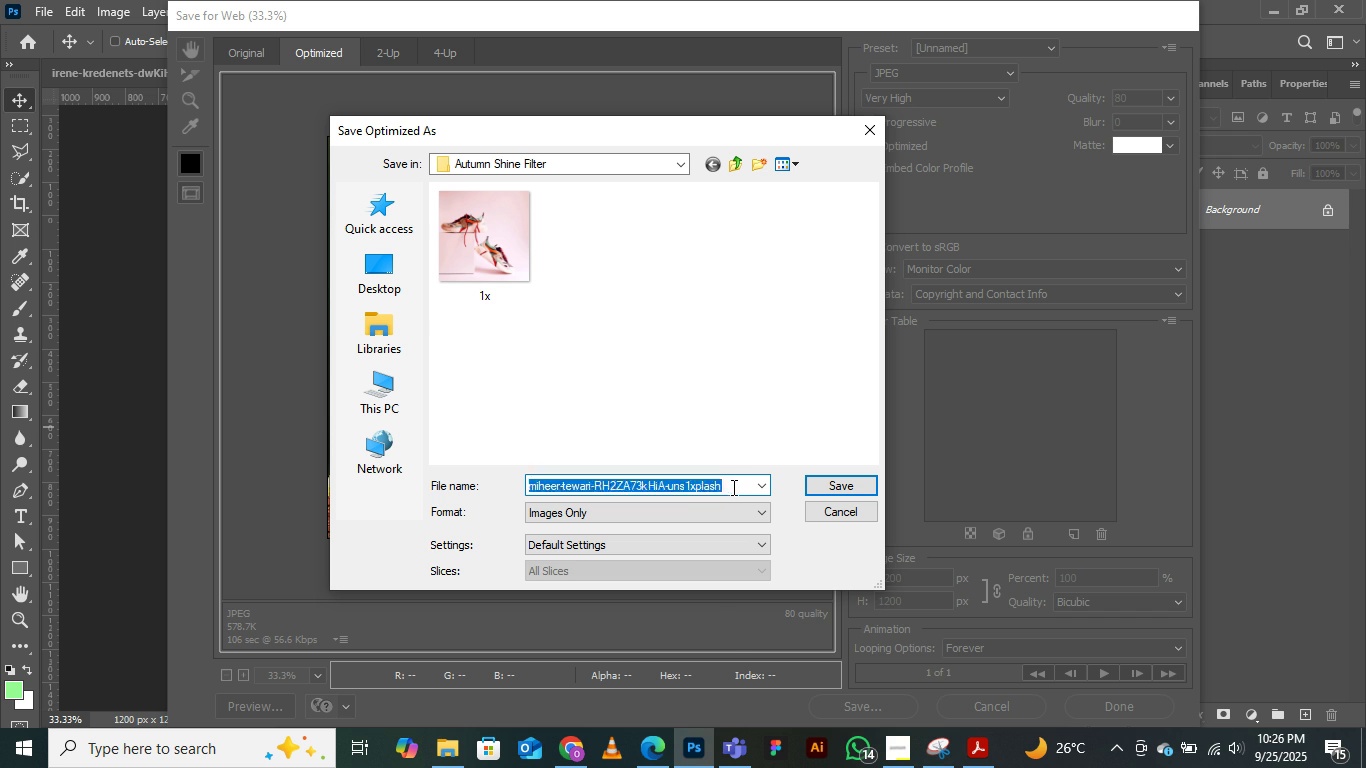 
type(1xa)
 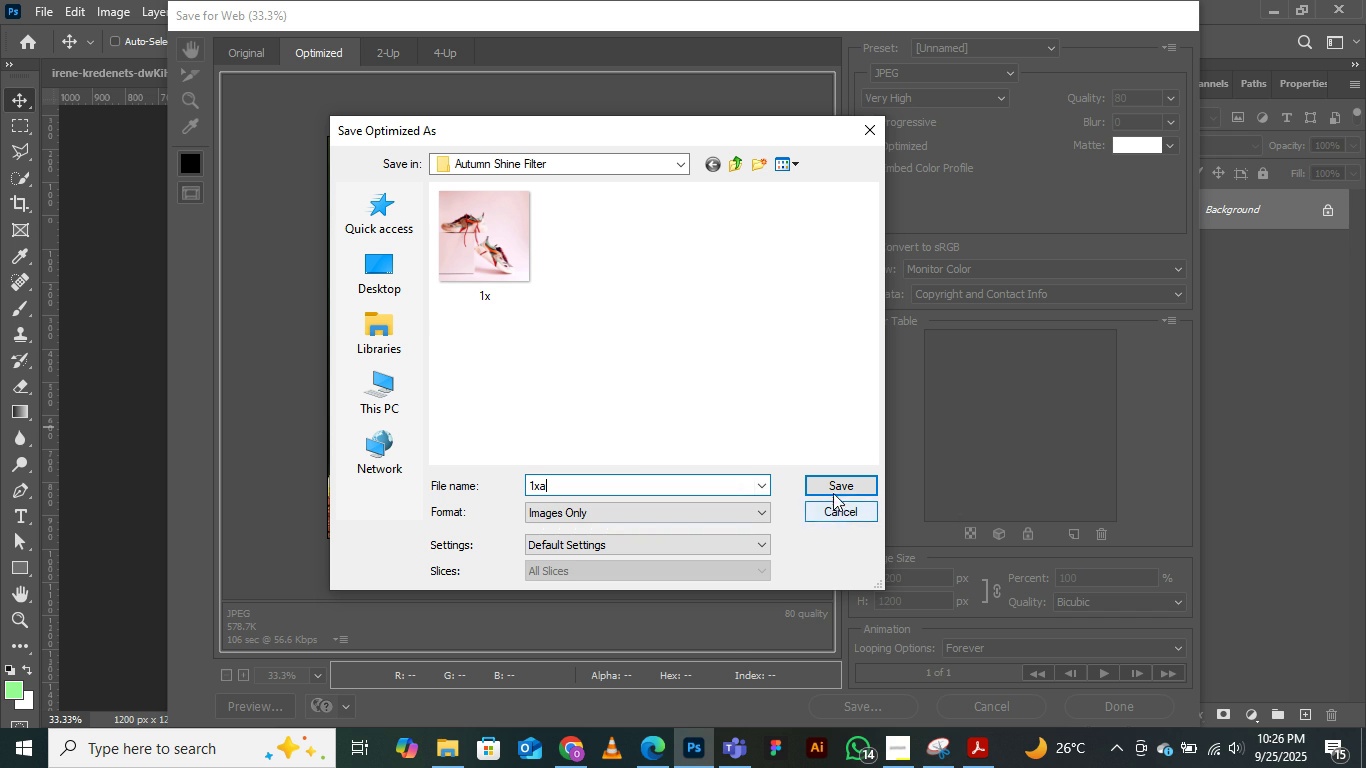 
left_click([838, 483])
 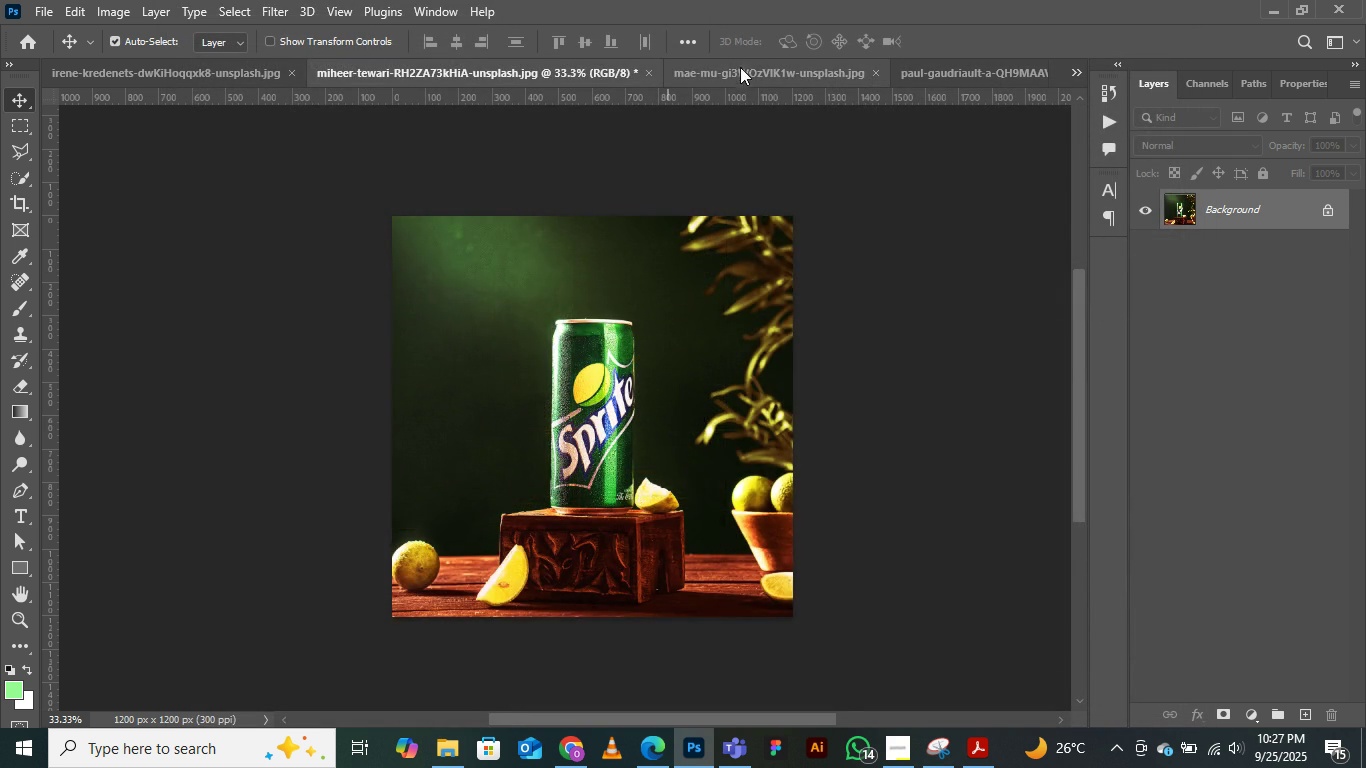 
left_click([760, 70])
 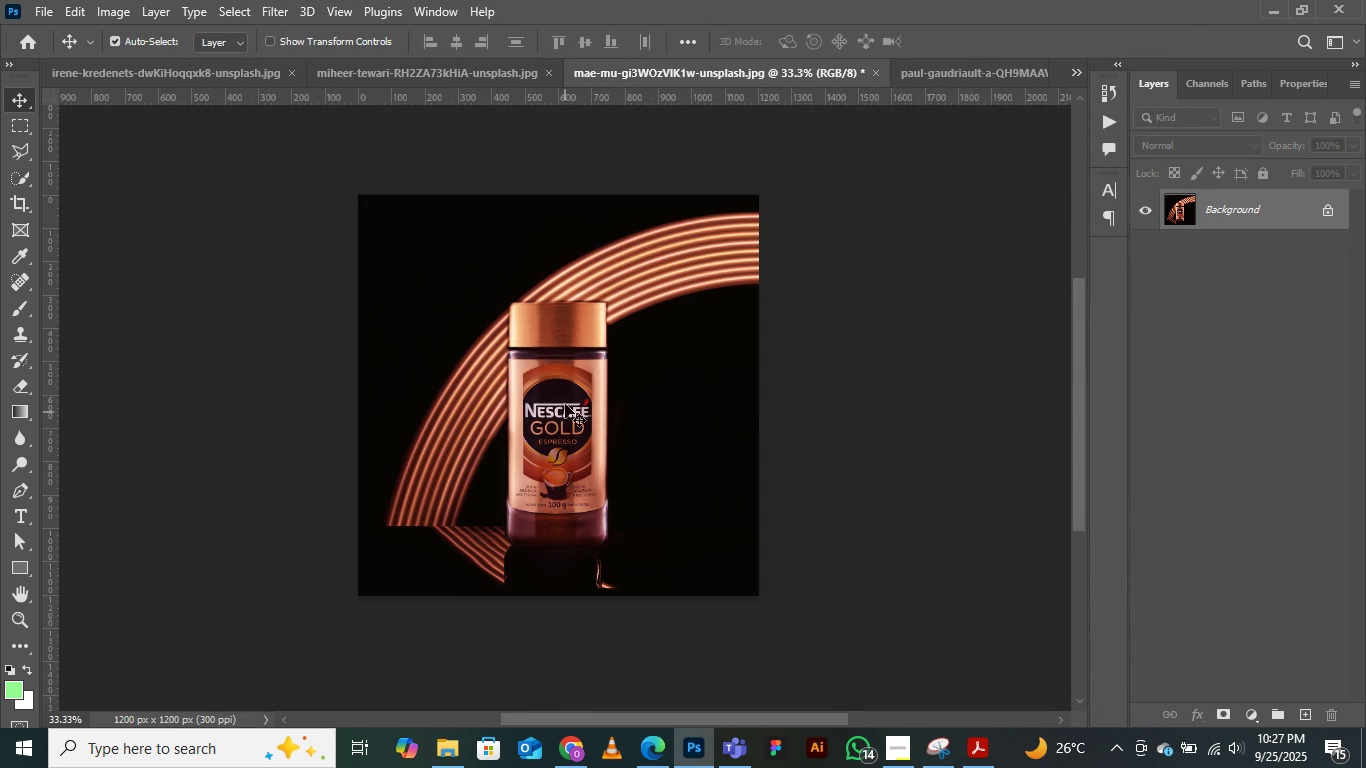 
type(cv)